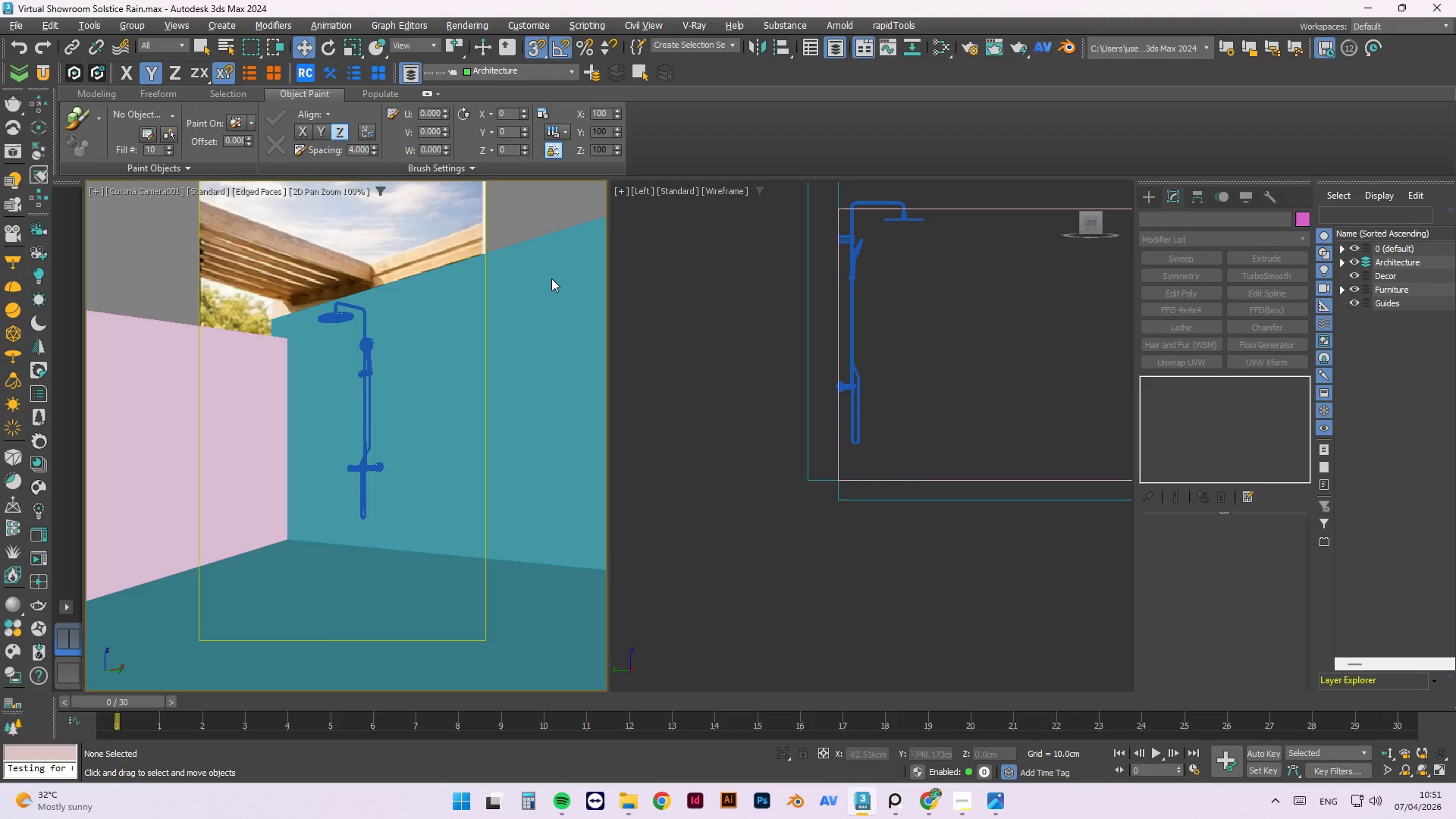 
key(F3)
 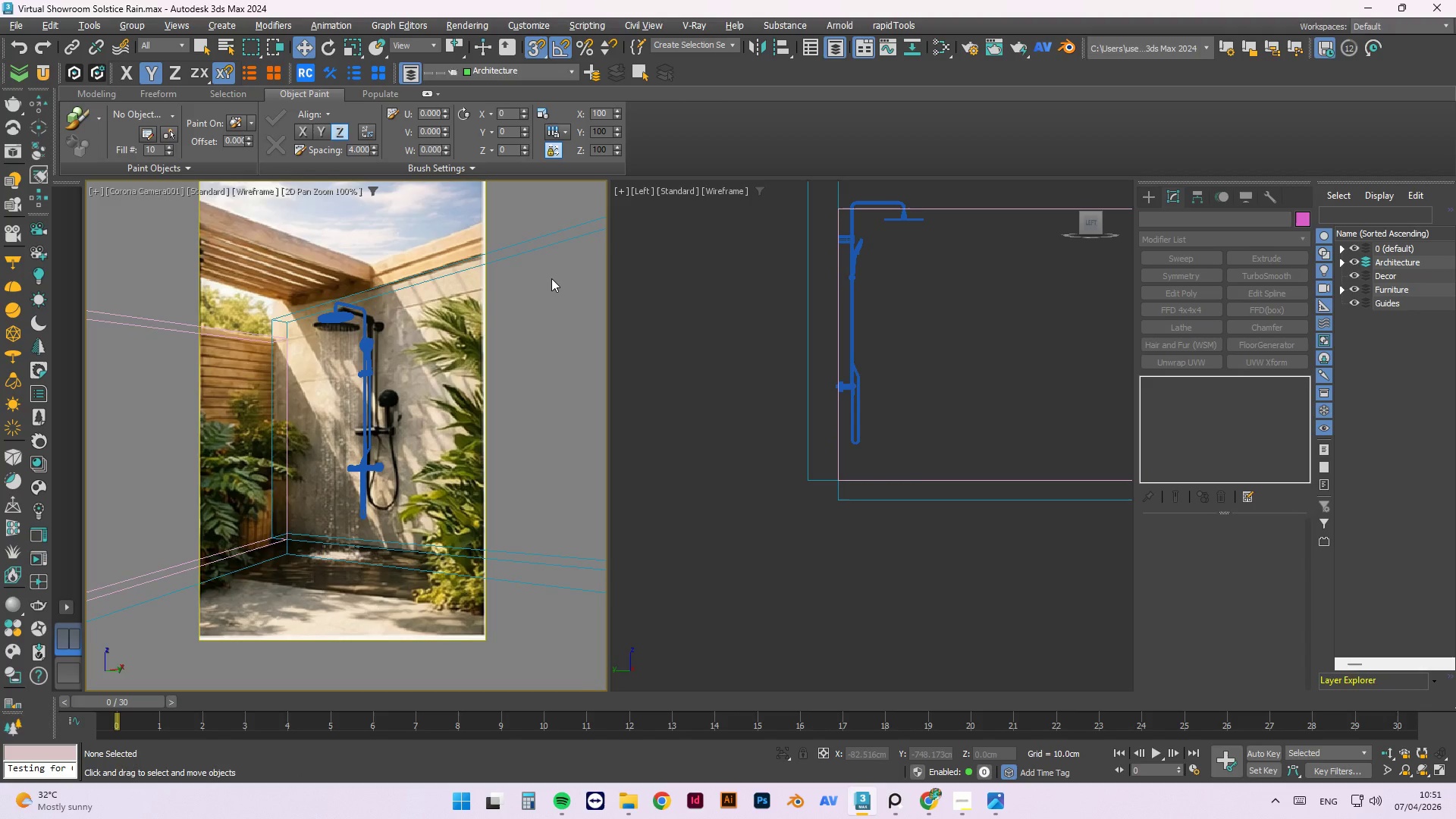 
key(F4)
 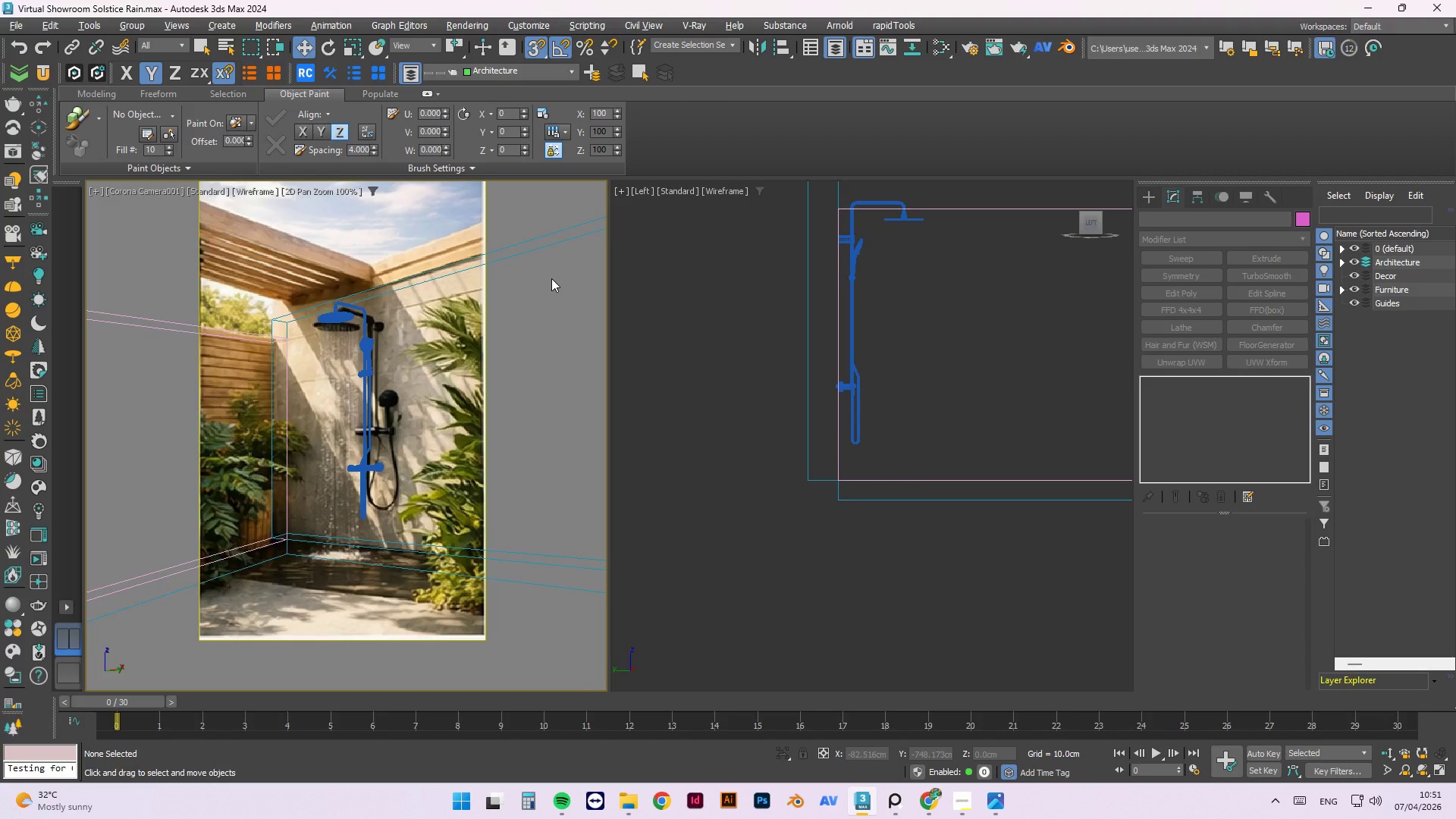 
key(F3)
 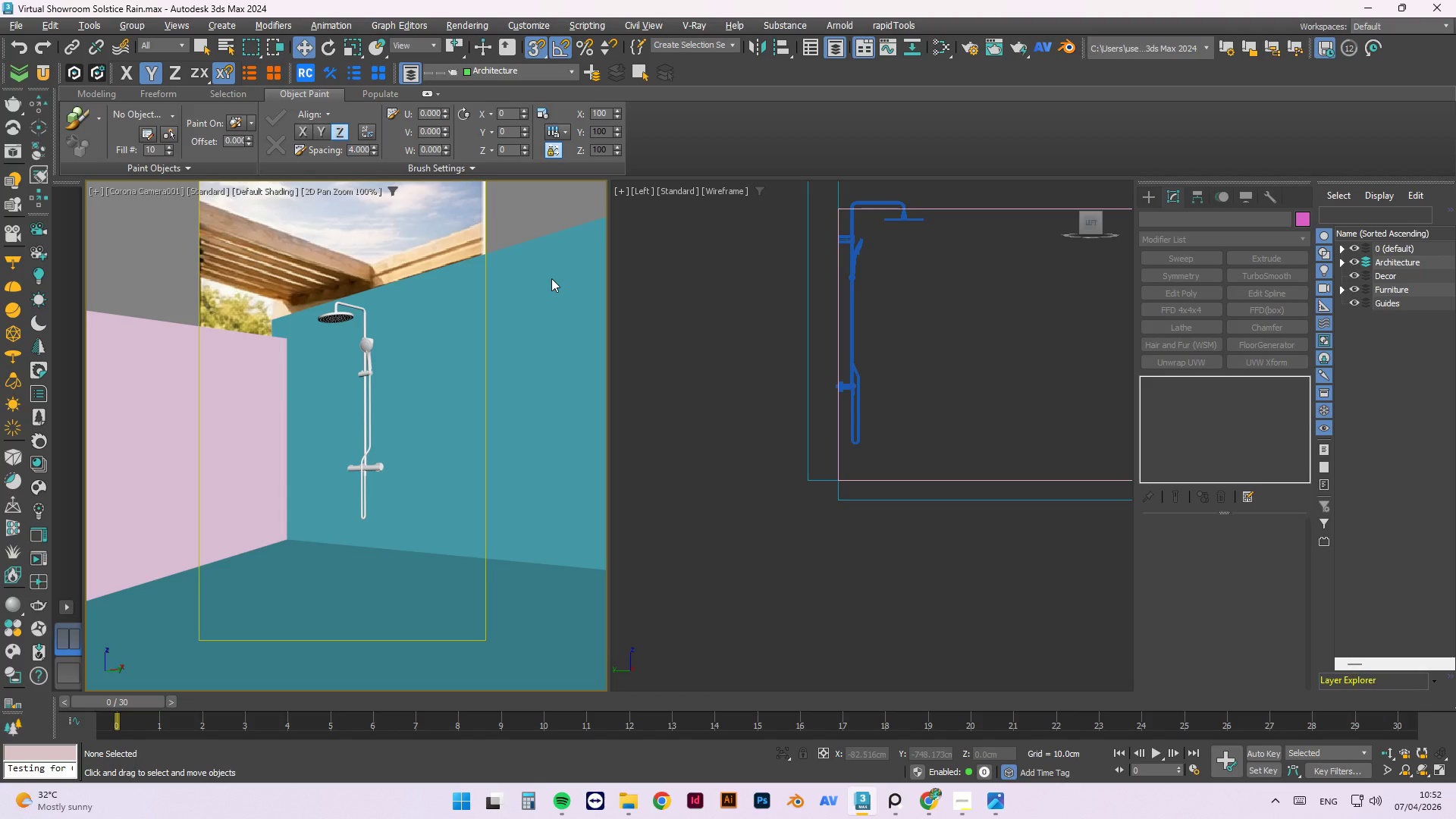 
wait(26.81)
 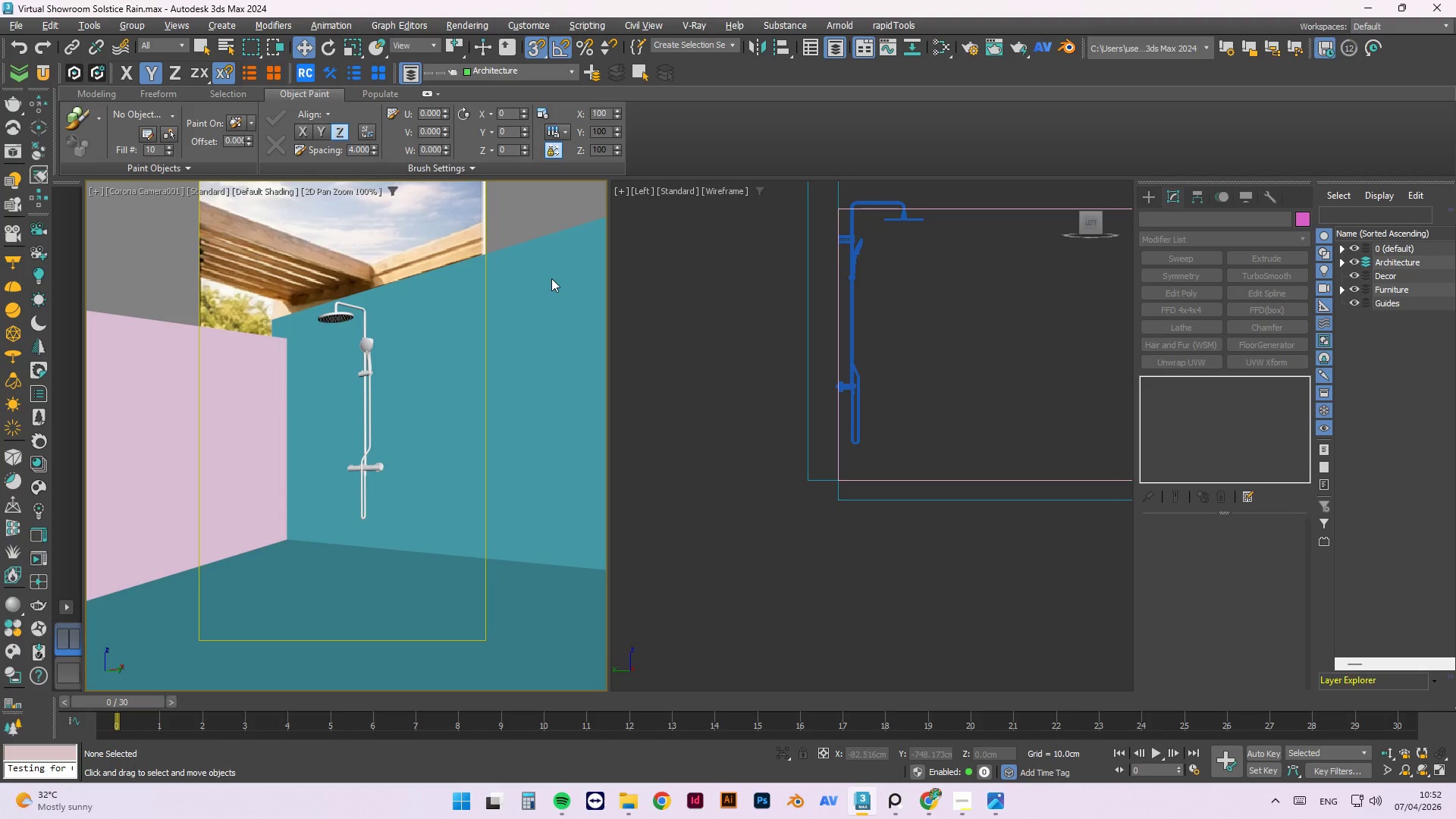 
left_click([941, 810])